 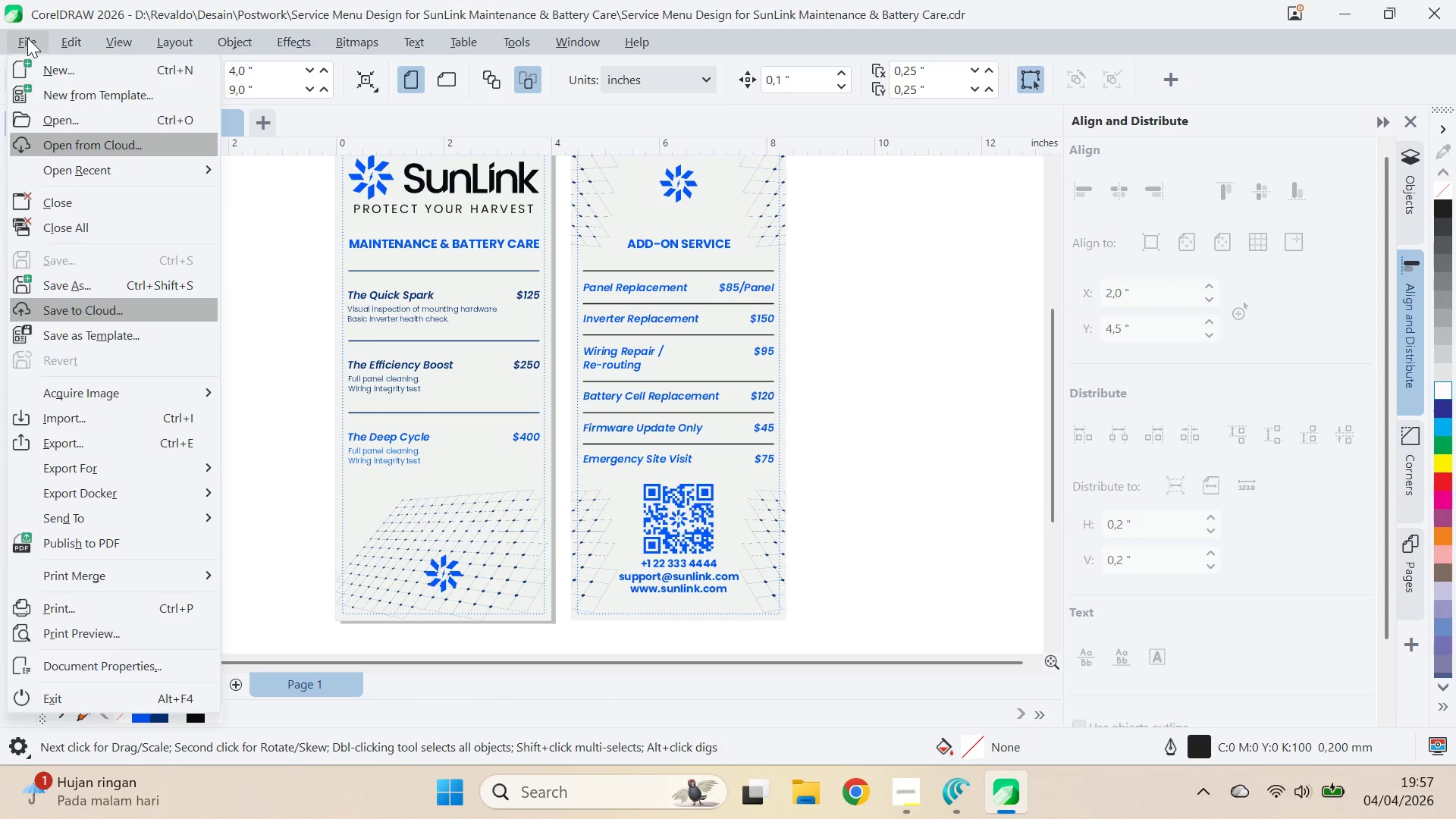 
left_click([179, 541])
 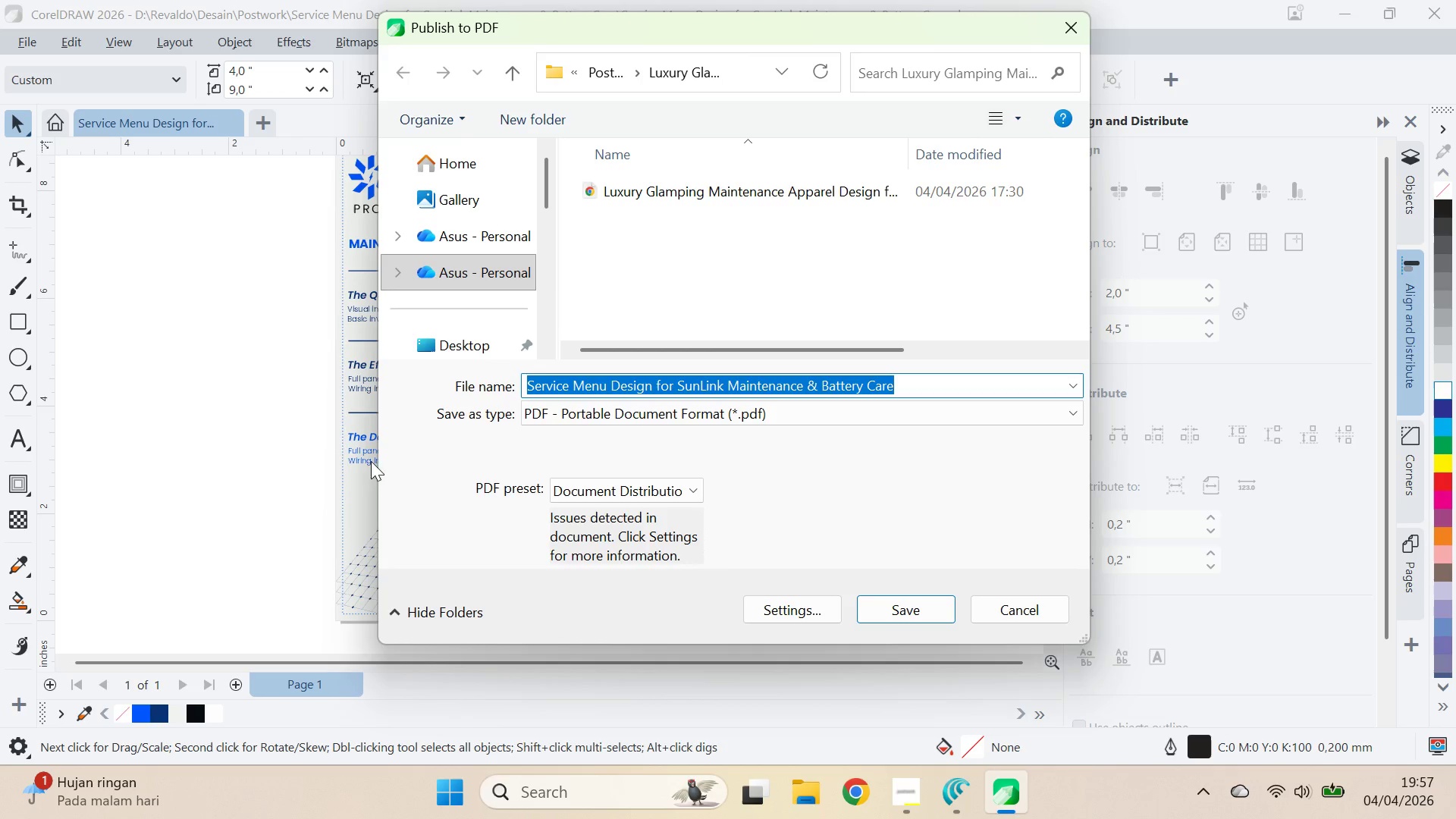 
left_click([670, 494])
 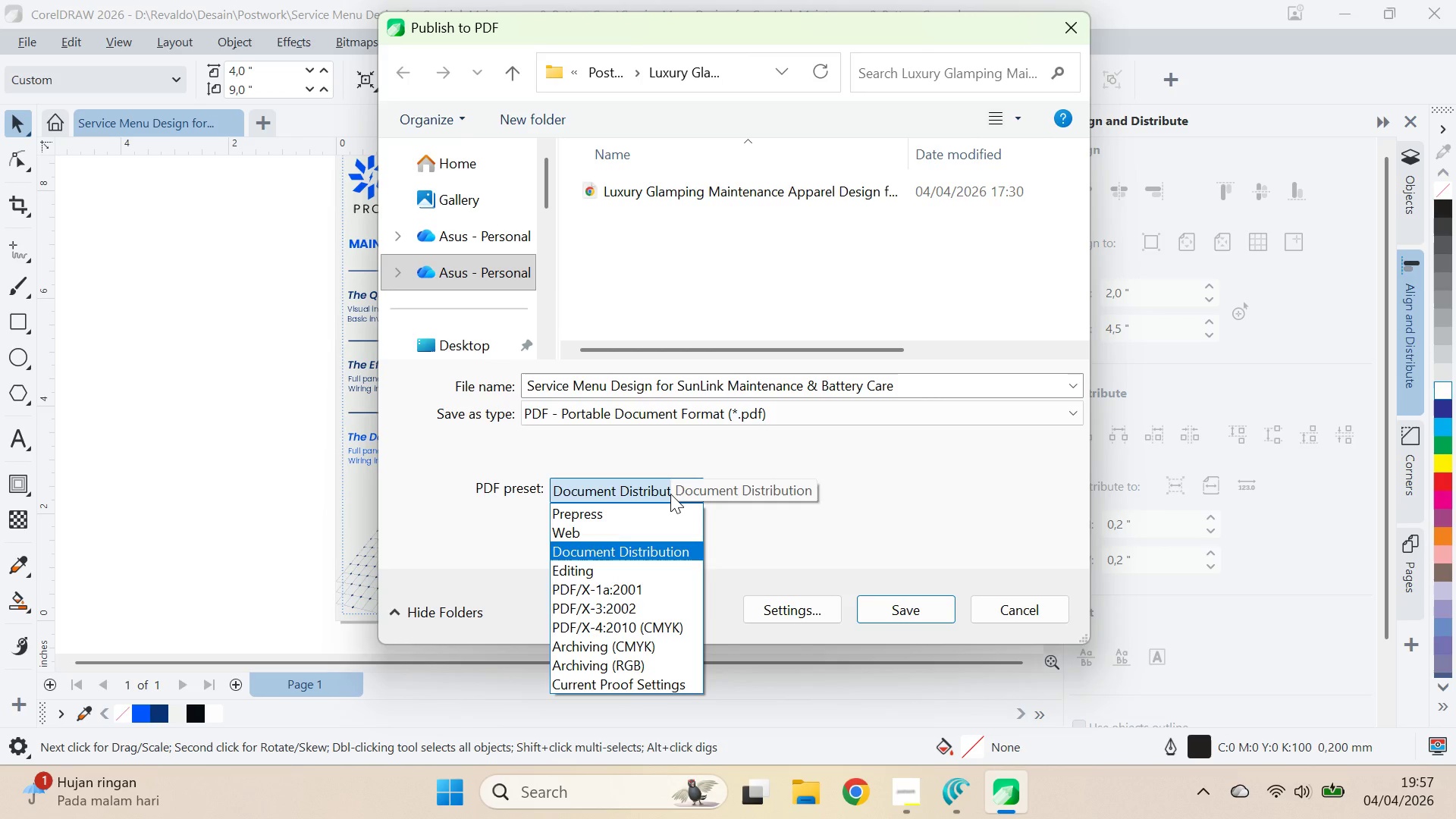 
left_click([670, 494])
 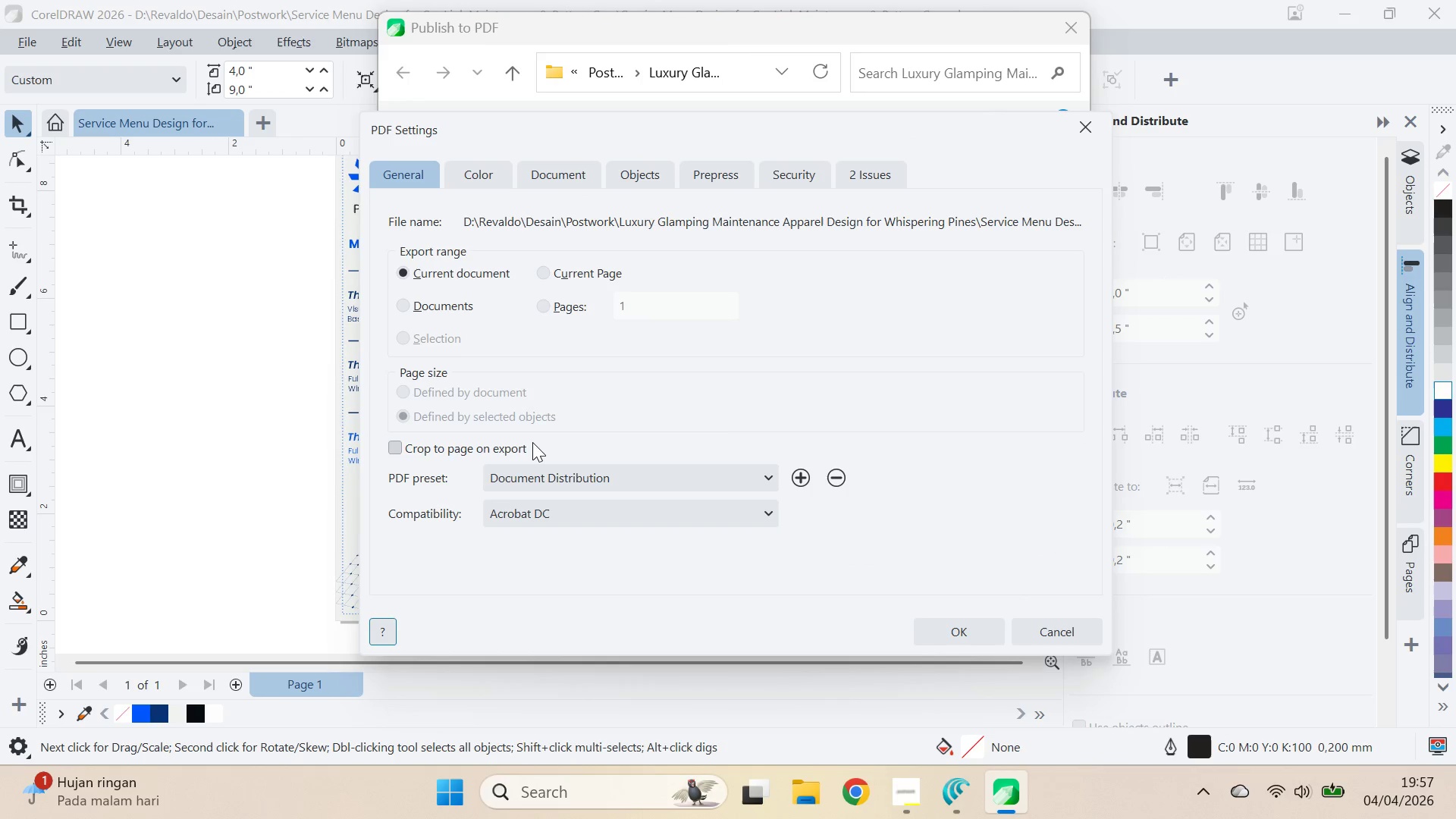 
wait(11.09)
 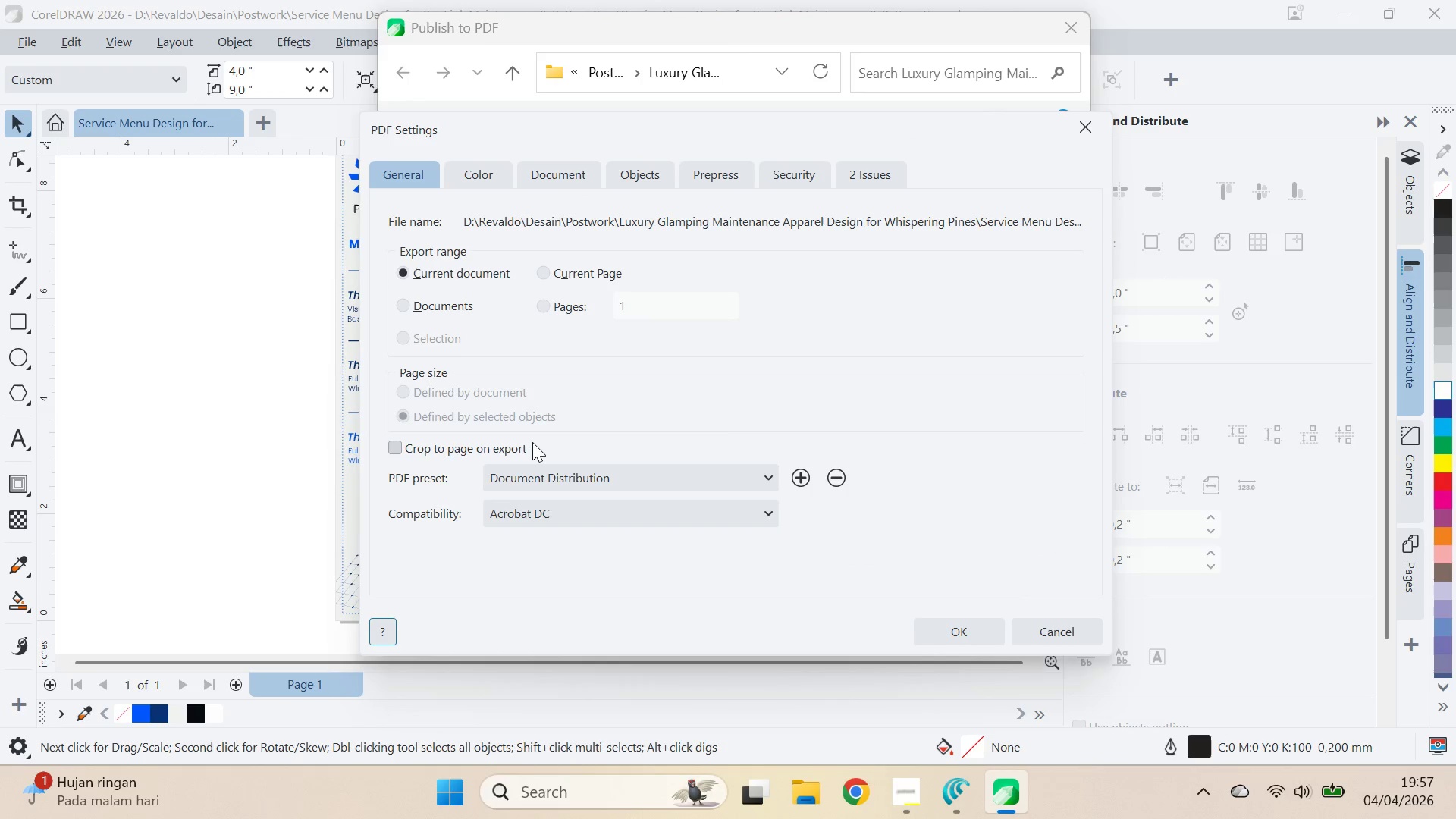 
left_click([491, 187])
 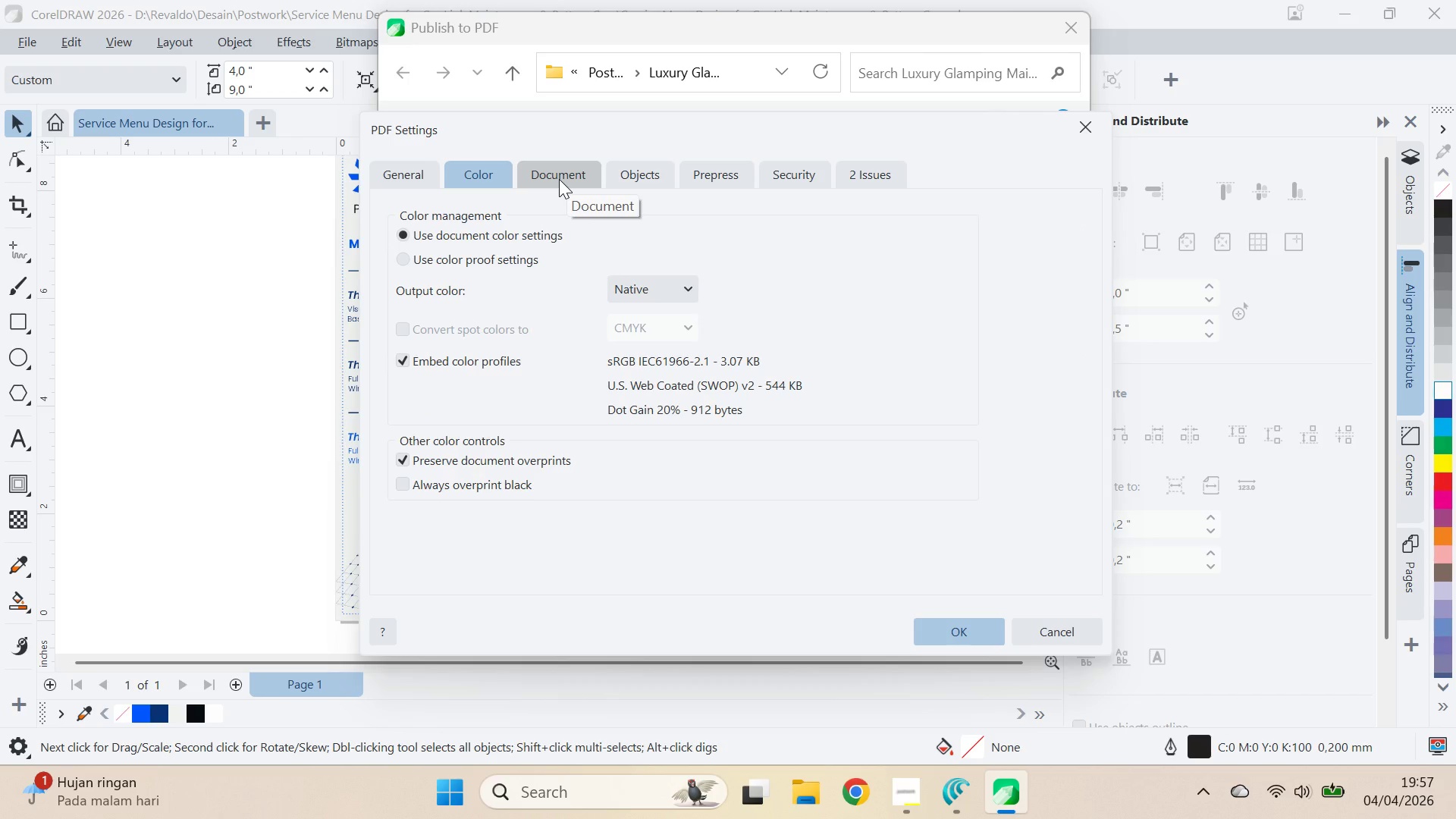 
left_click([559, 179])
 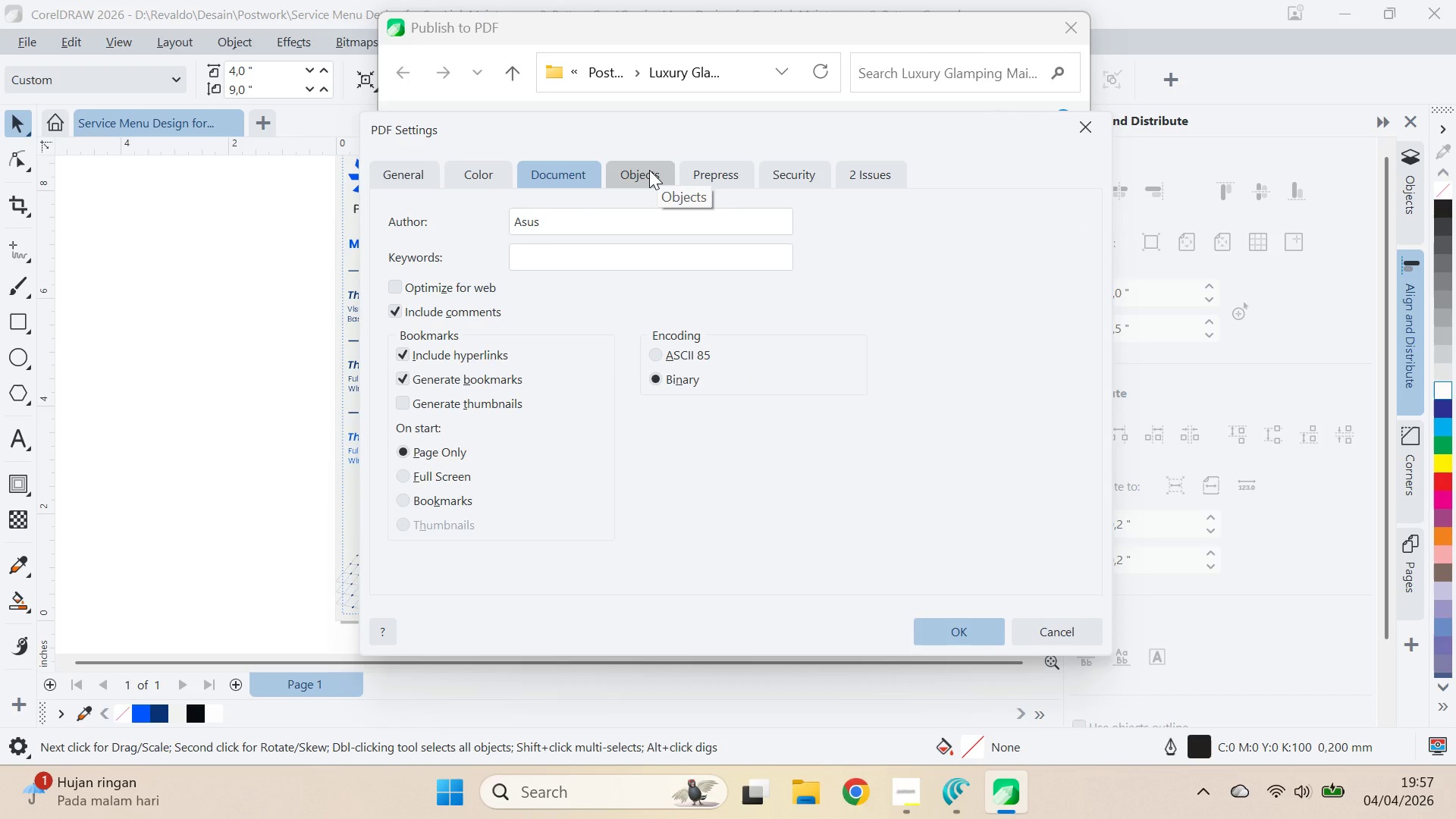 
left_click([649, 170])
 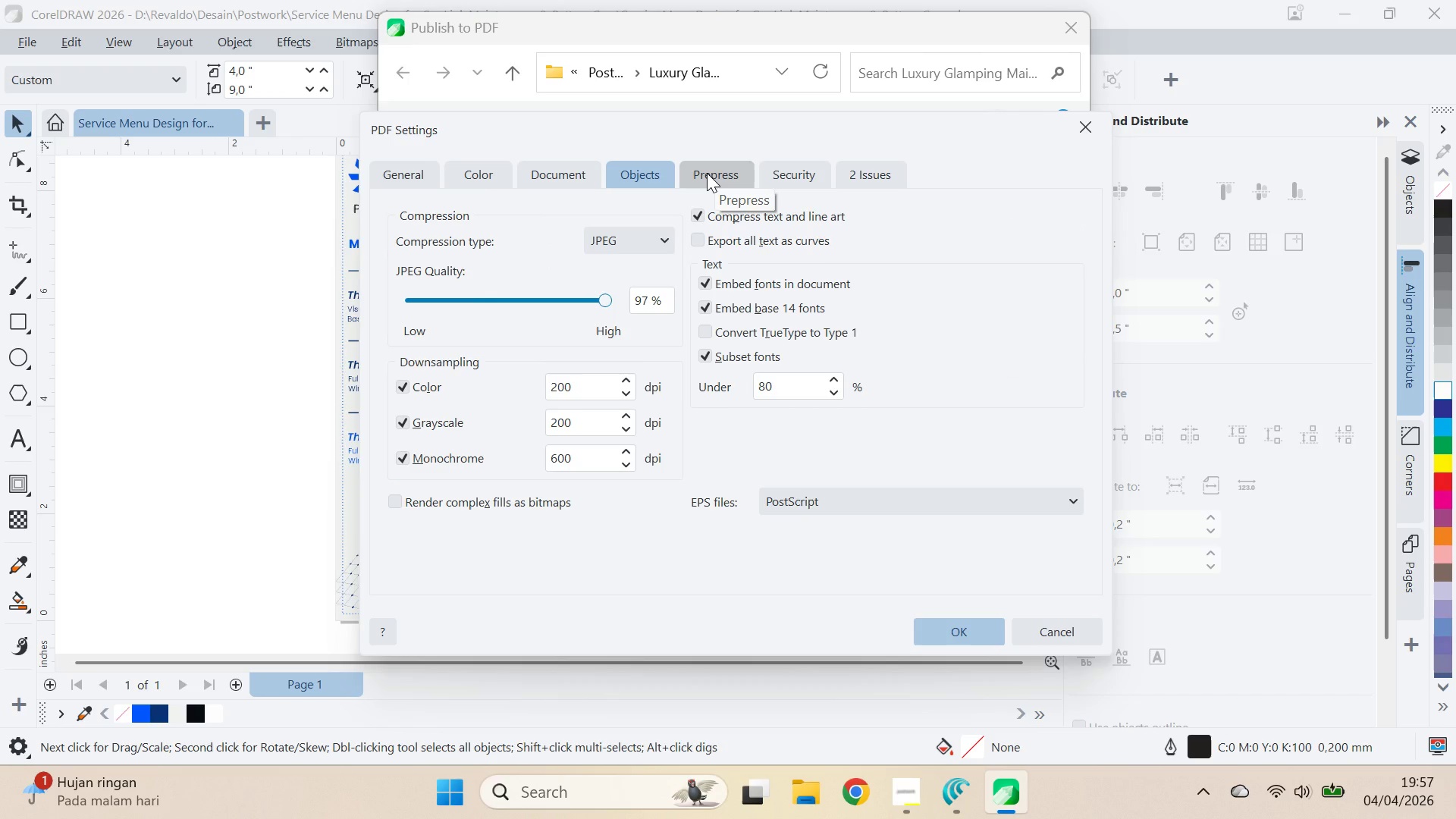 
wait(5.67)
 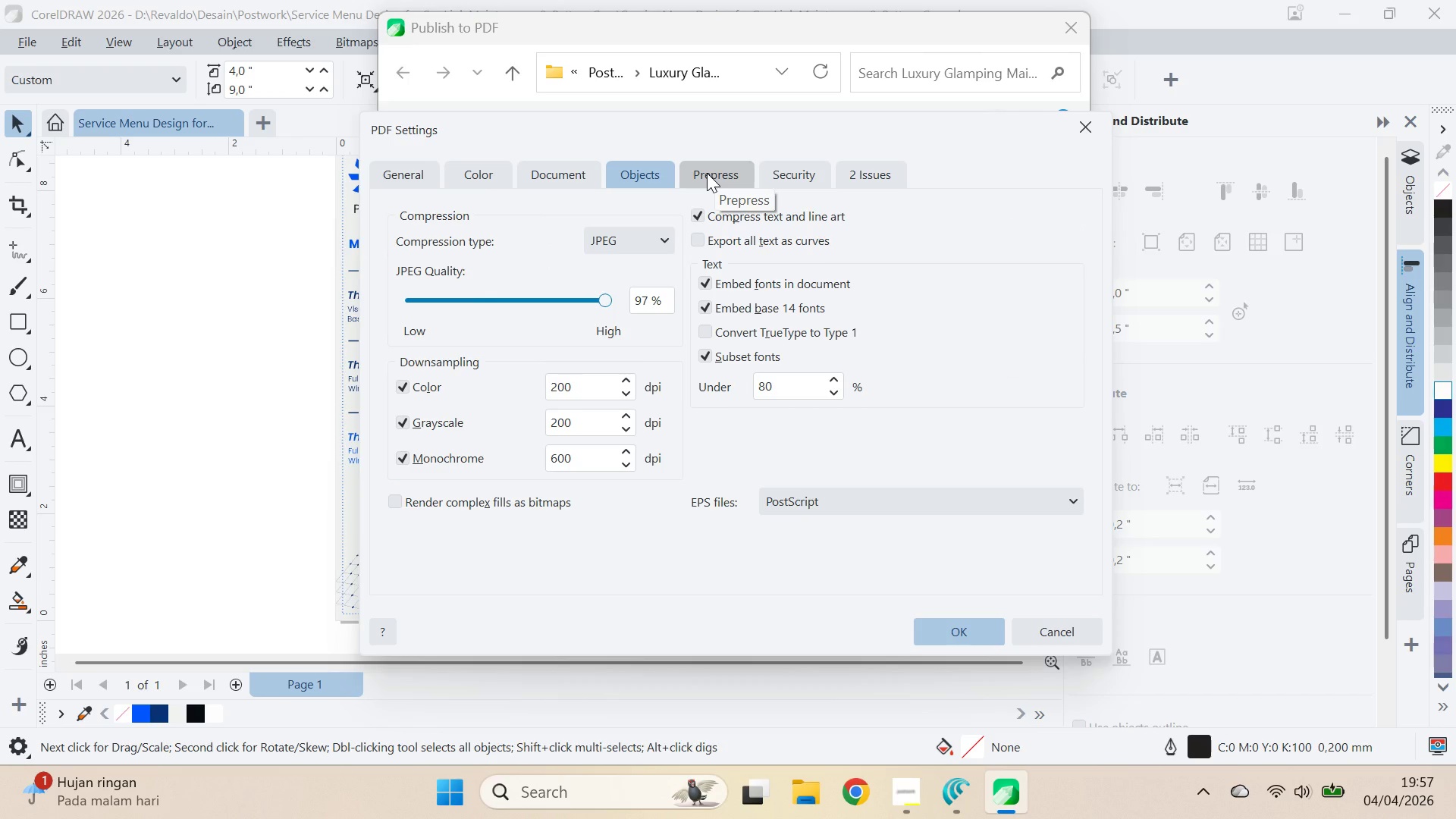 
left_click([707, 173])